 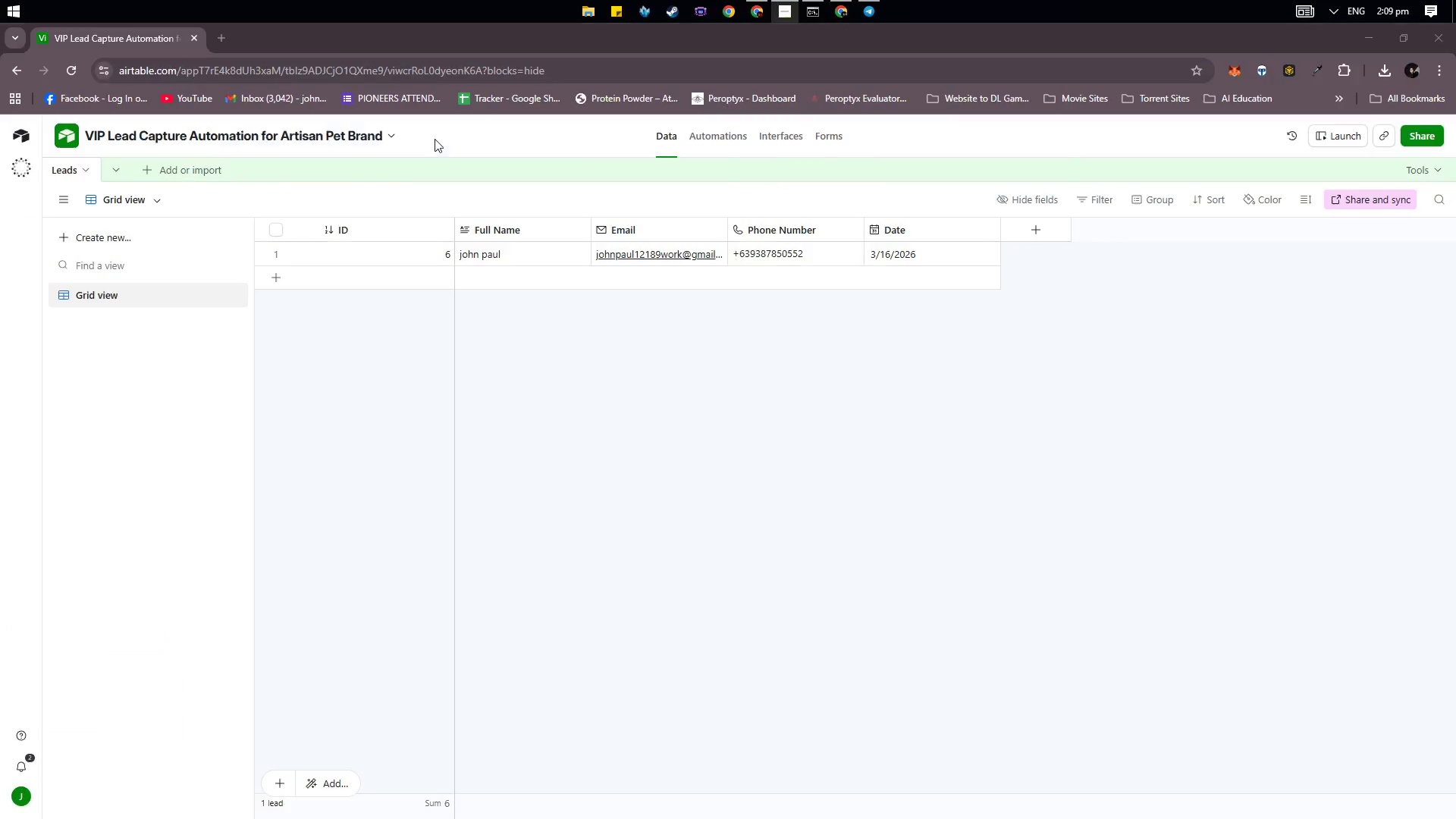 
key(Alt+Tab)
 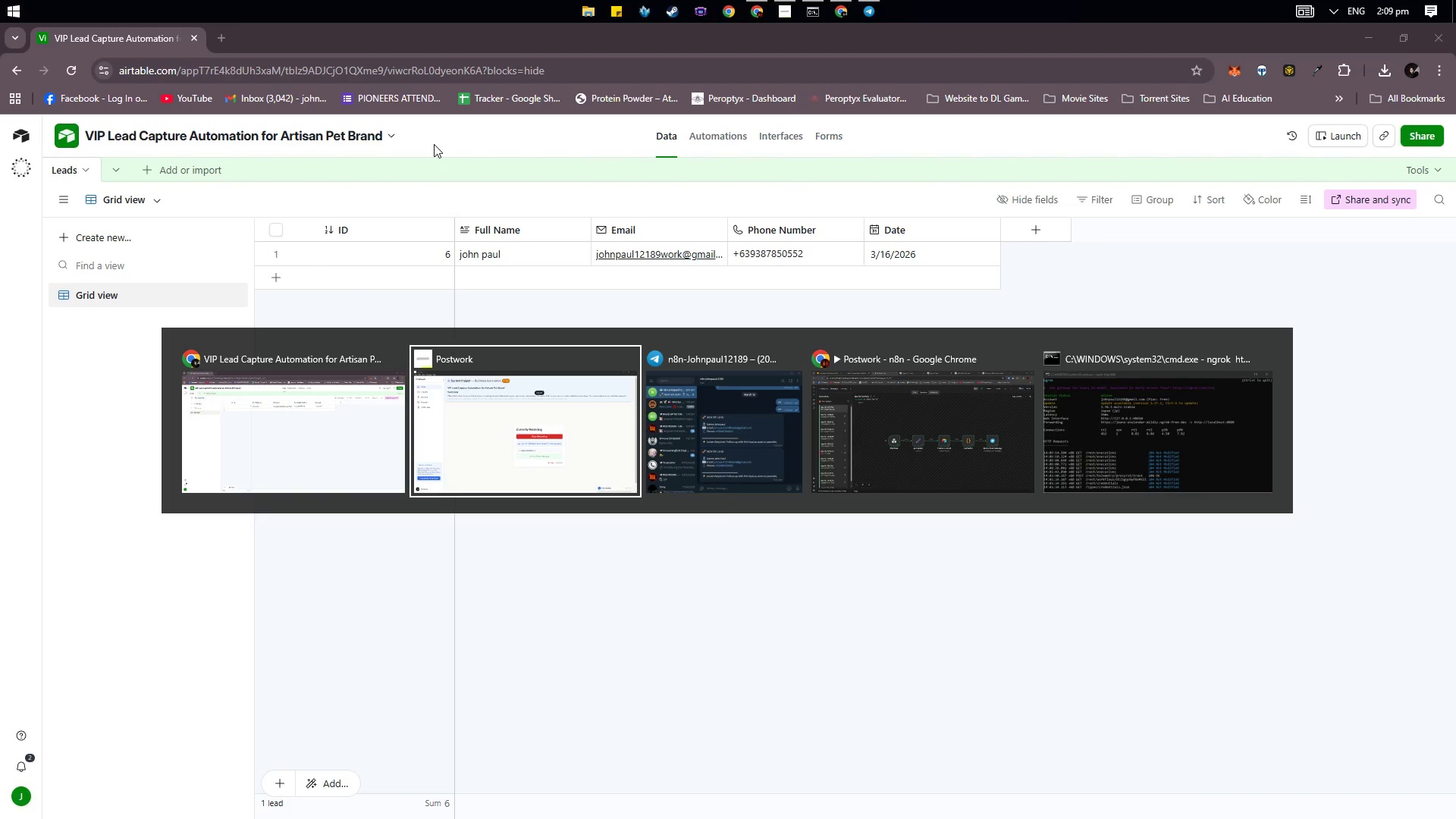 
key(Alt+Tab)
 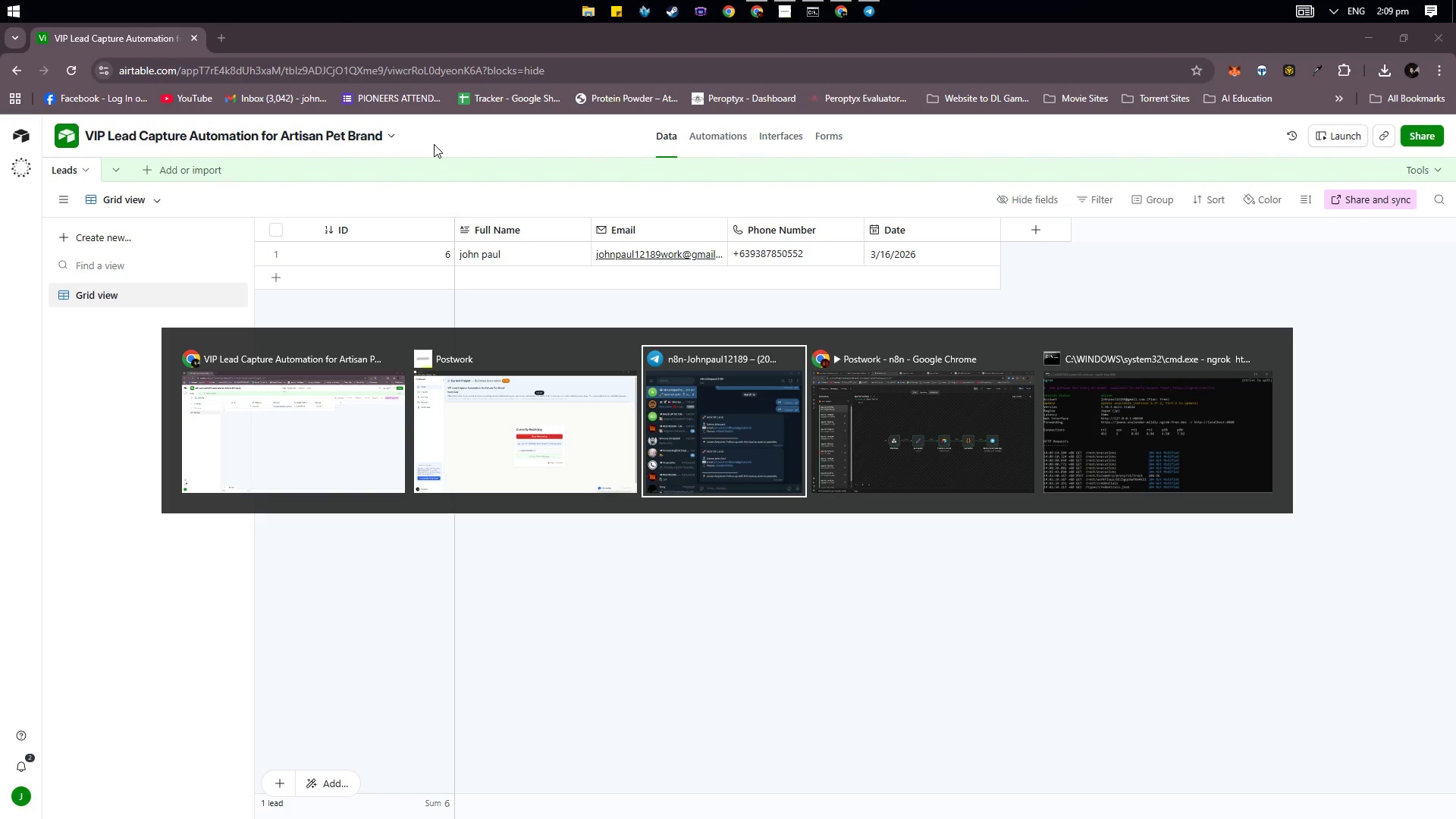 
key(Alt+Tab)
 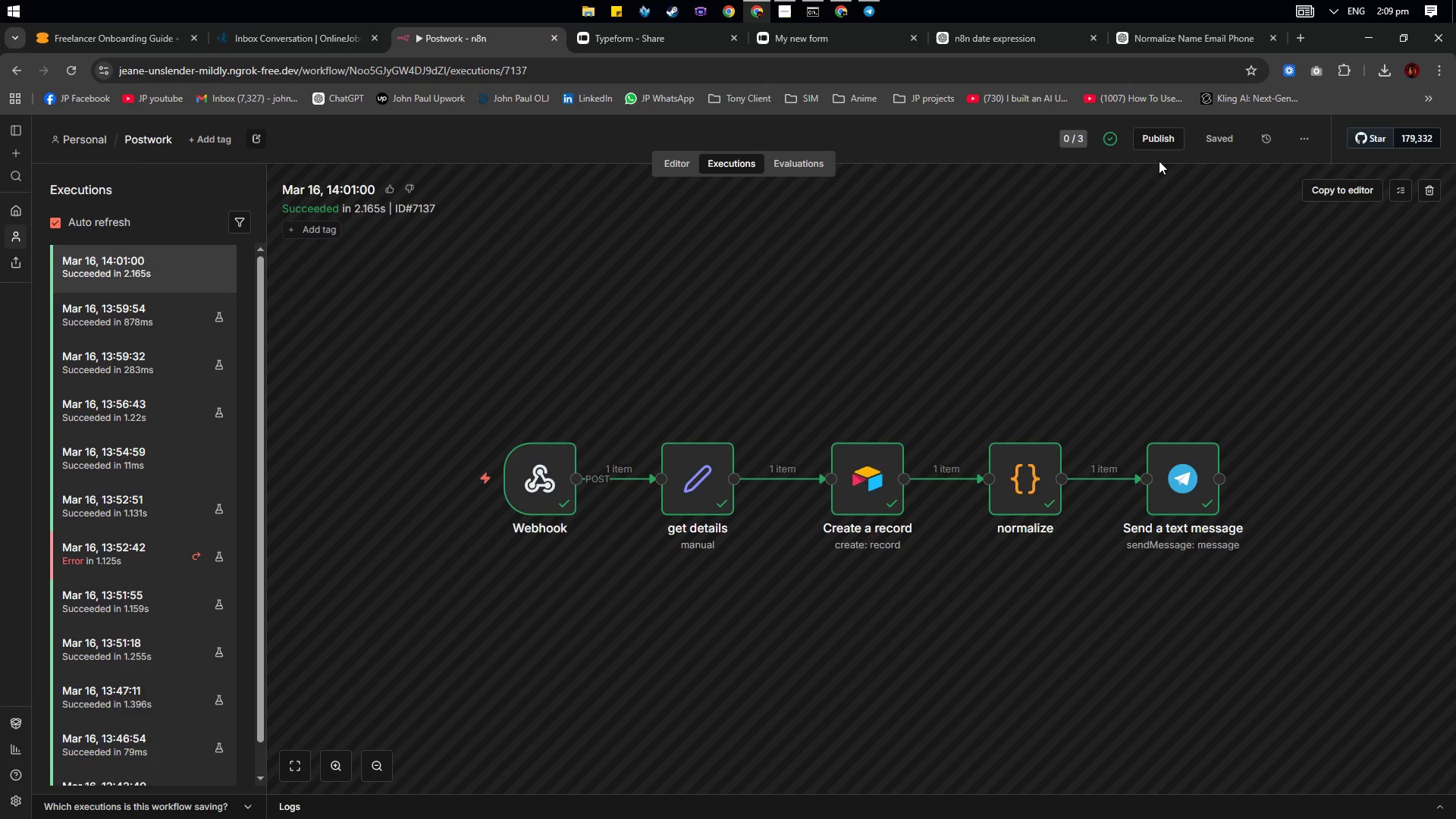 
left_click([1304, 136])
 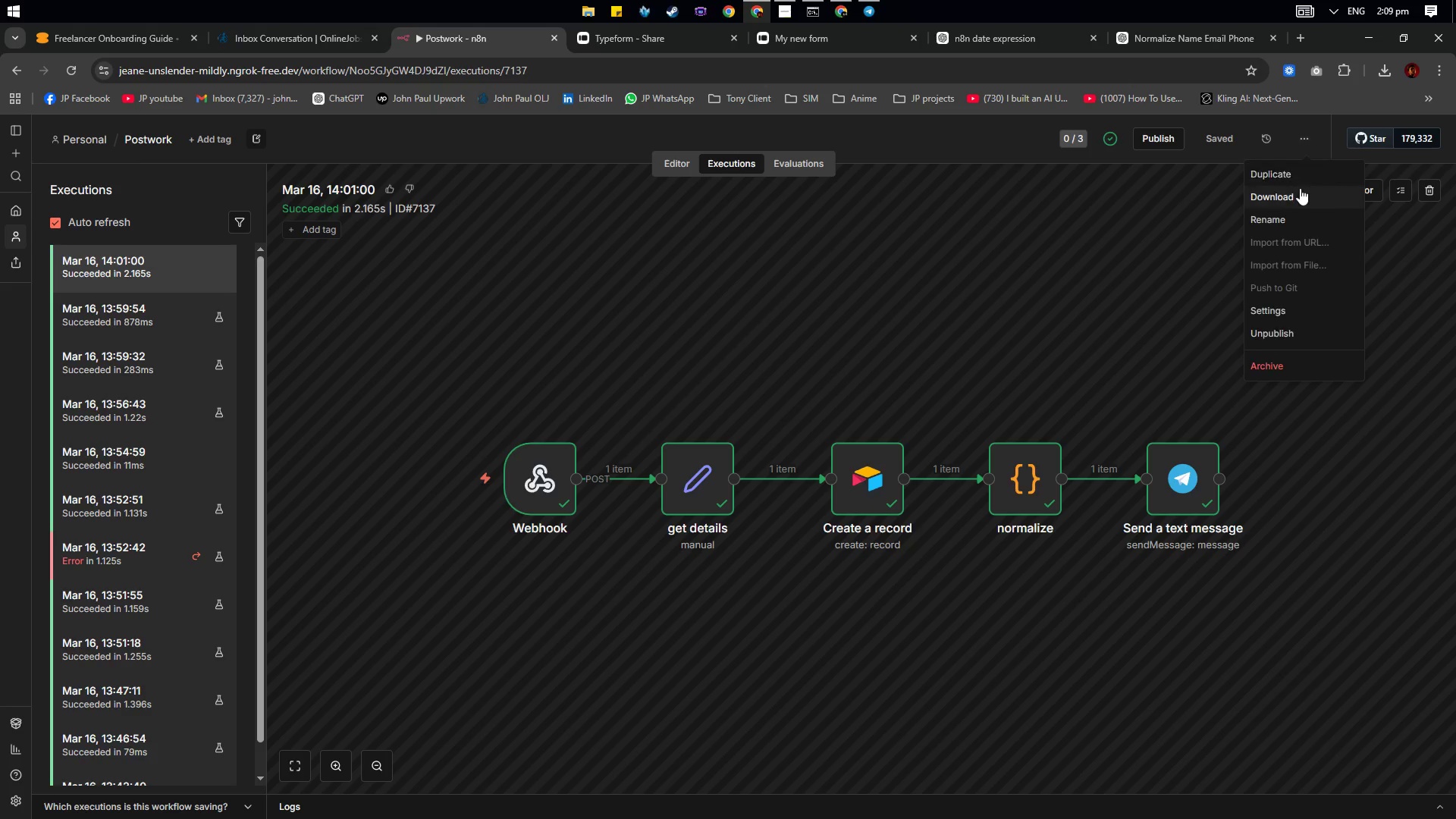 
left_click([1298, 197])
 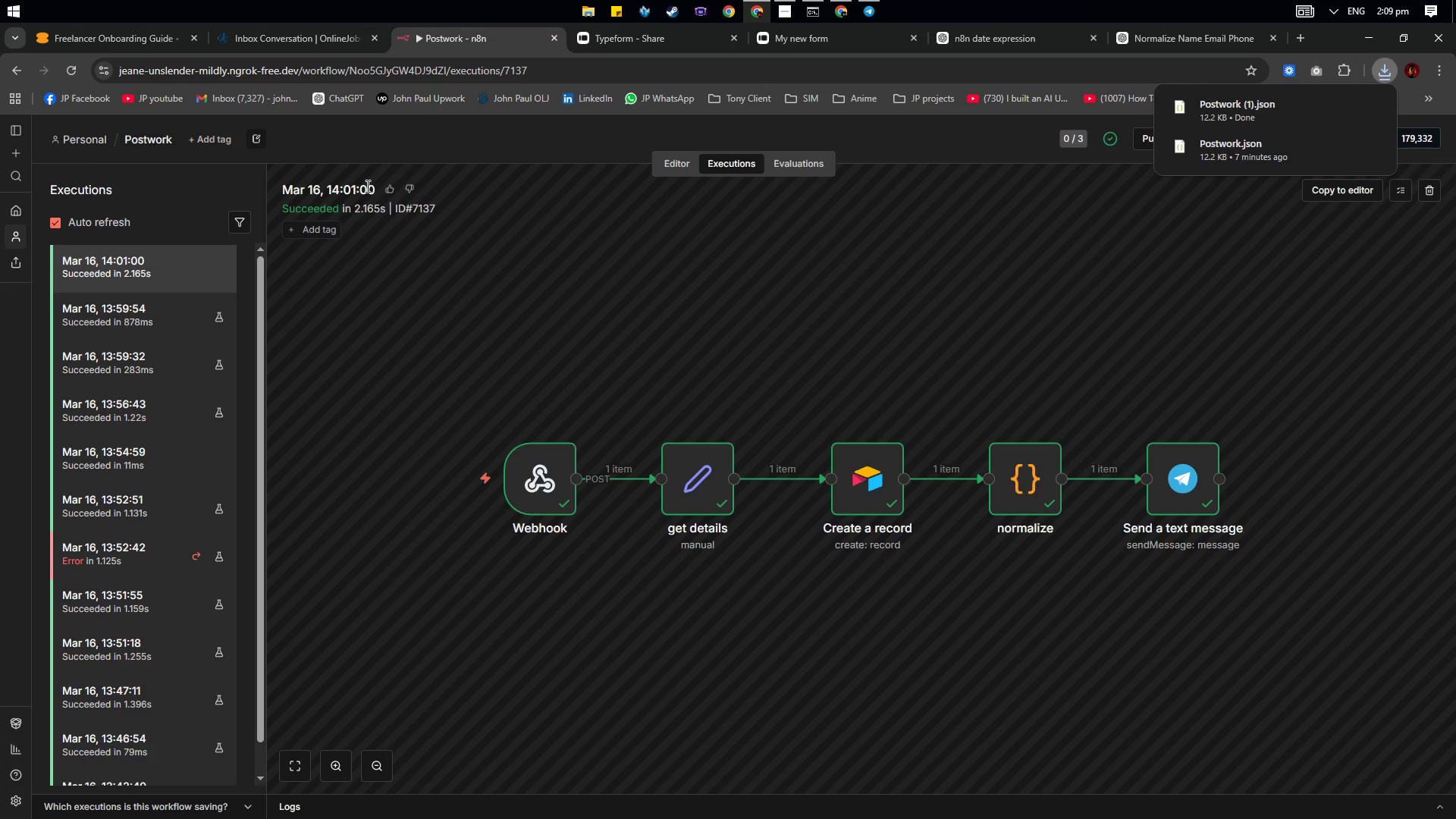 
wait(5.31)
 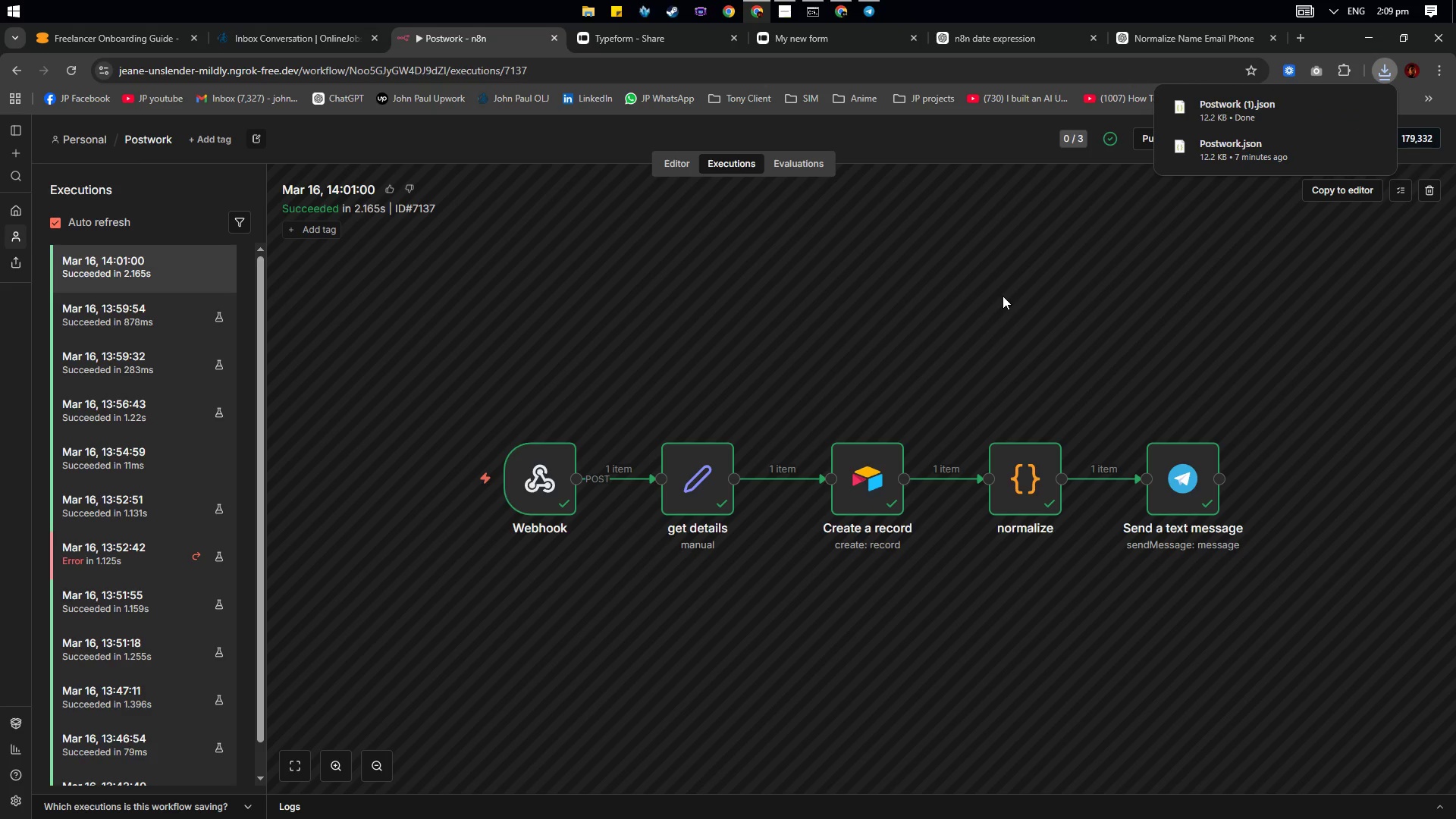 
left_click([155, 143])
 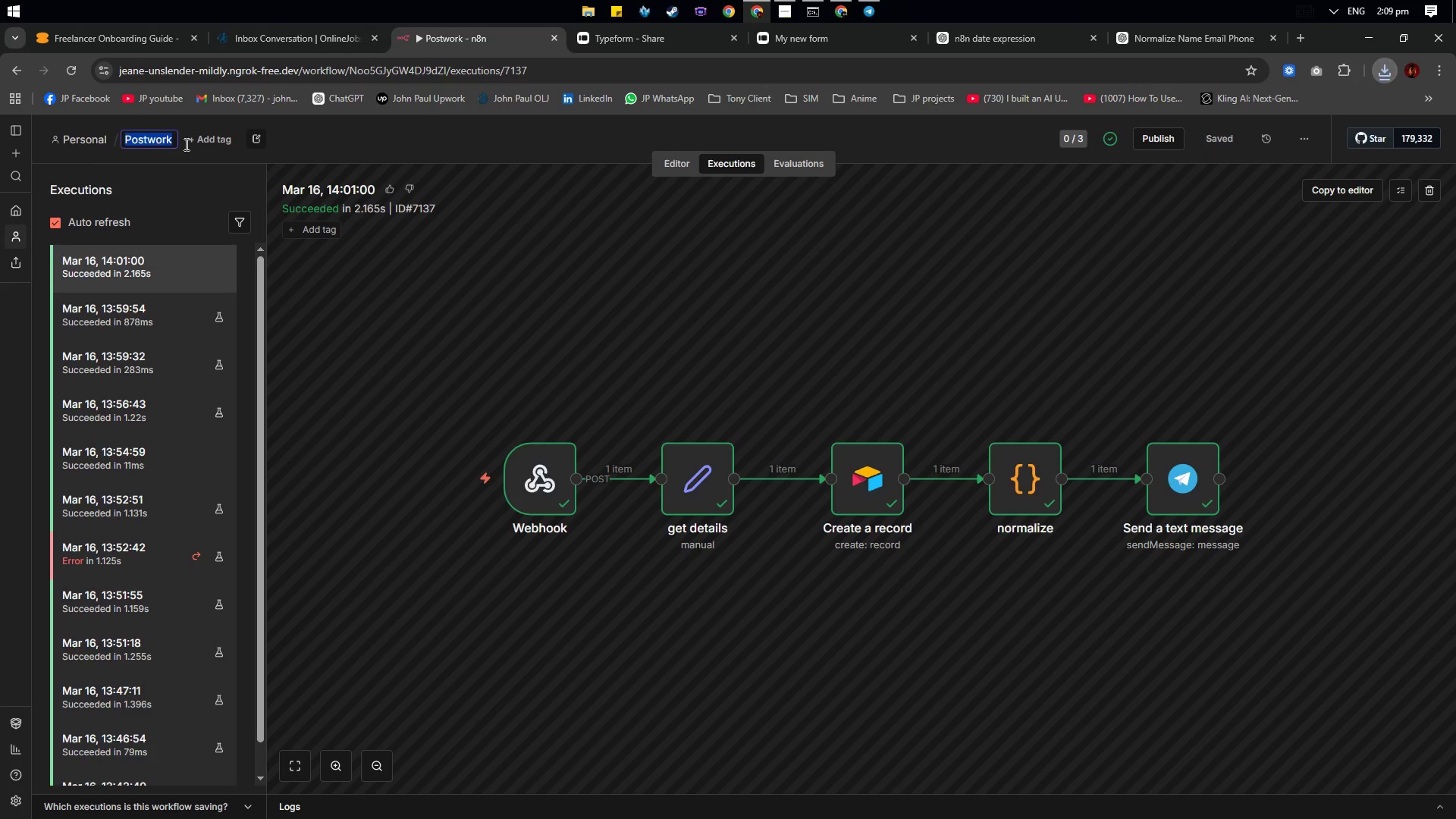 
key(Meta+MetaLeft)
 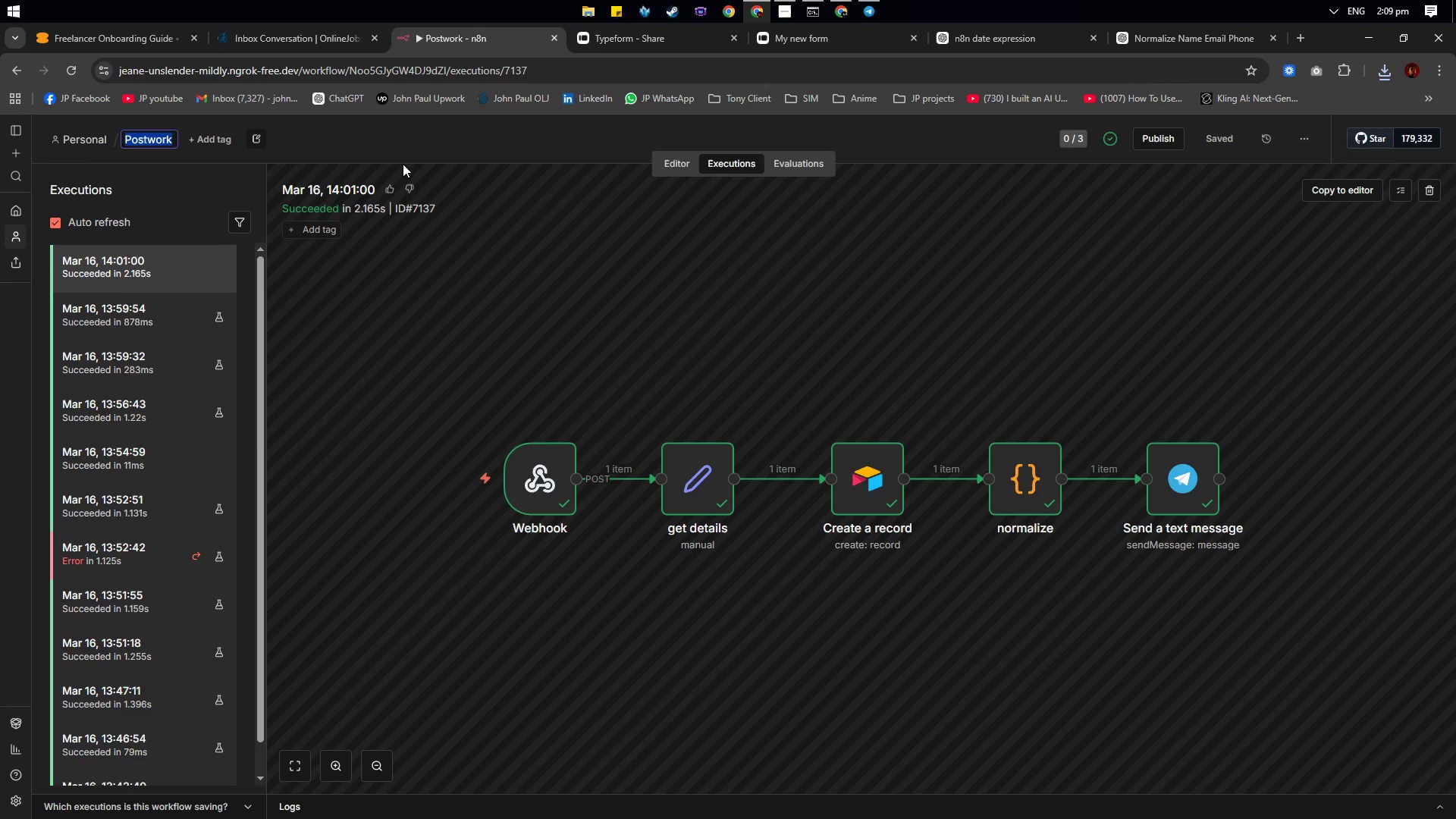 
key(Meta+V)
 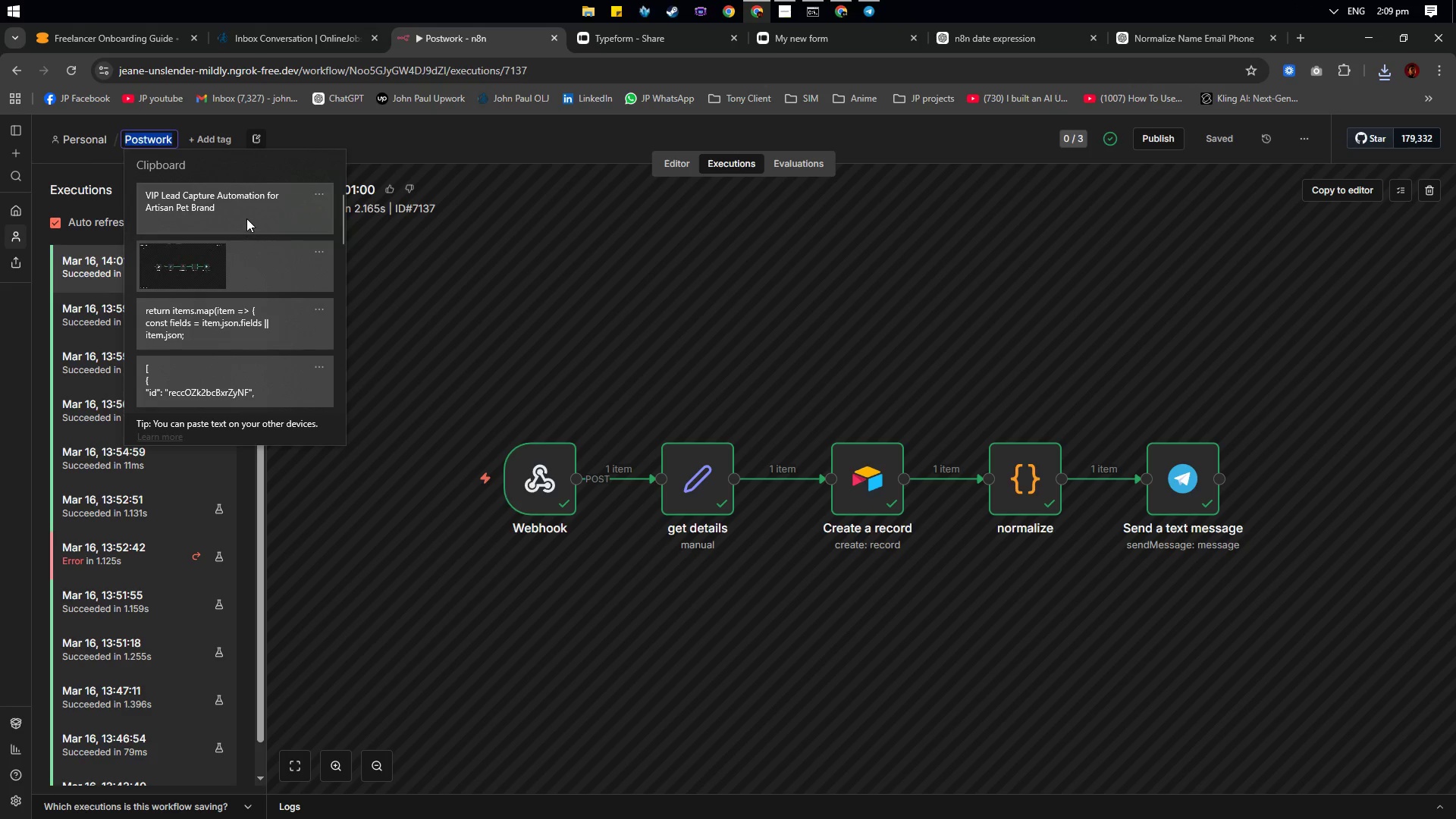 
left_click([246, 215])
 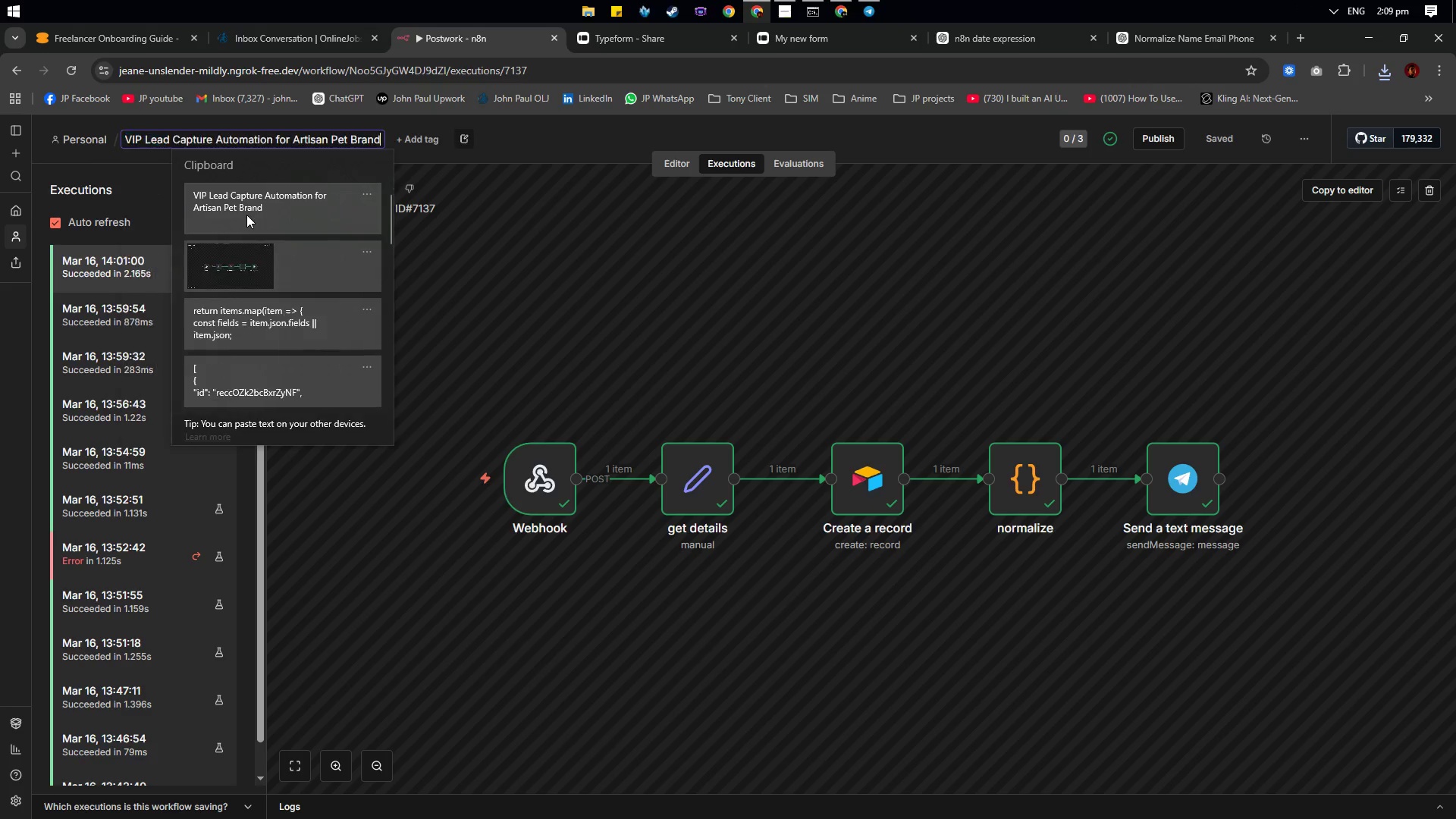 
key(Control+ControlLeft)
 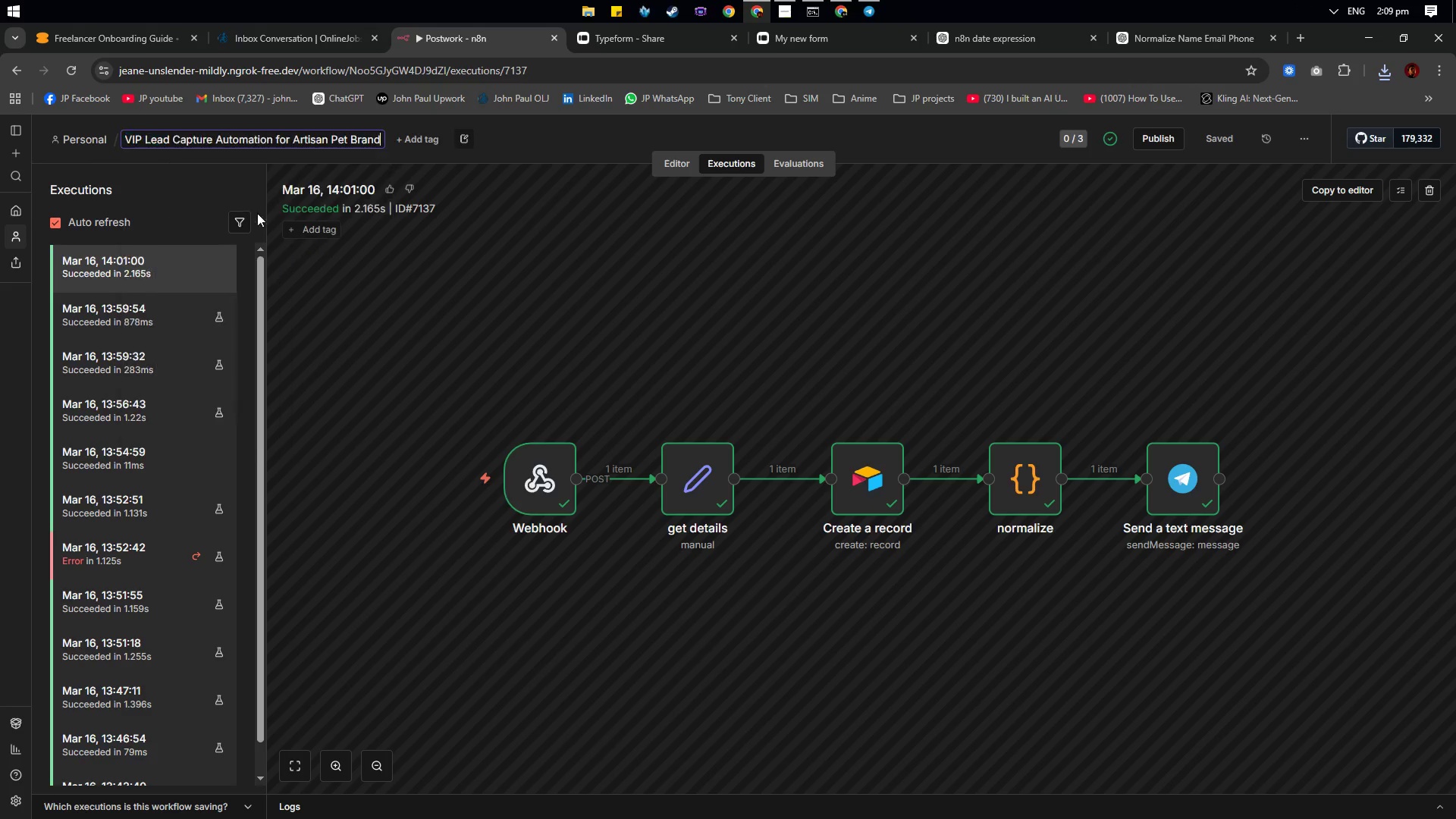 
key(Control+V)
 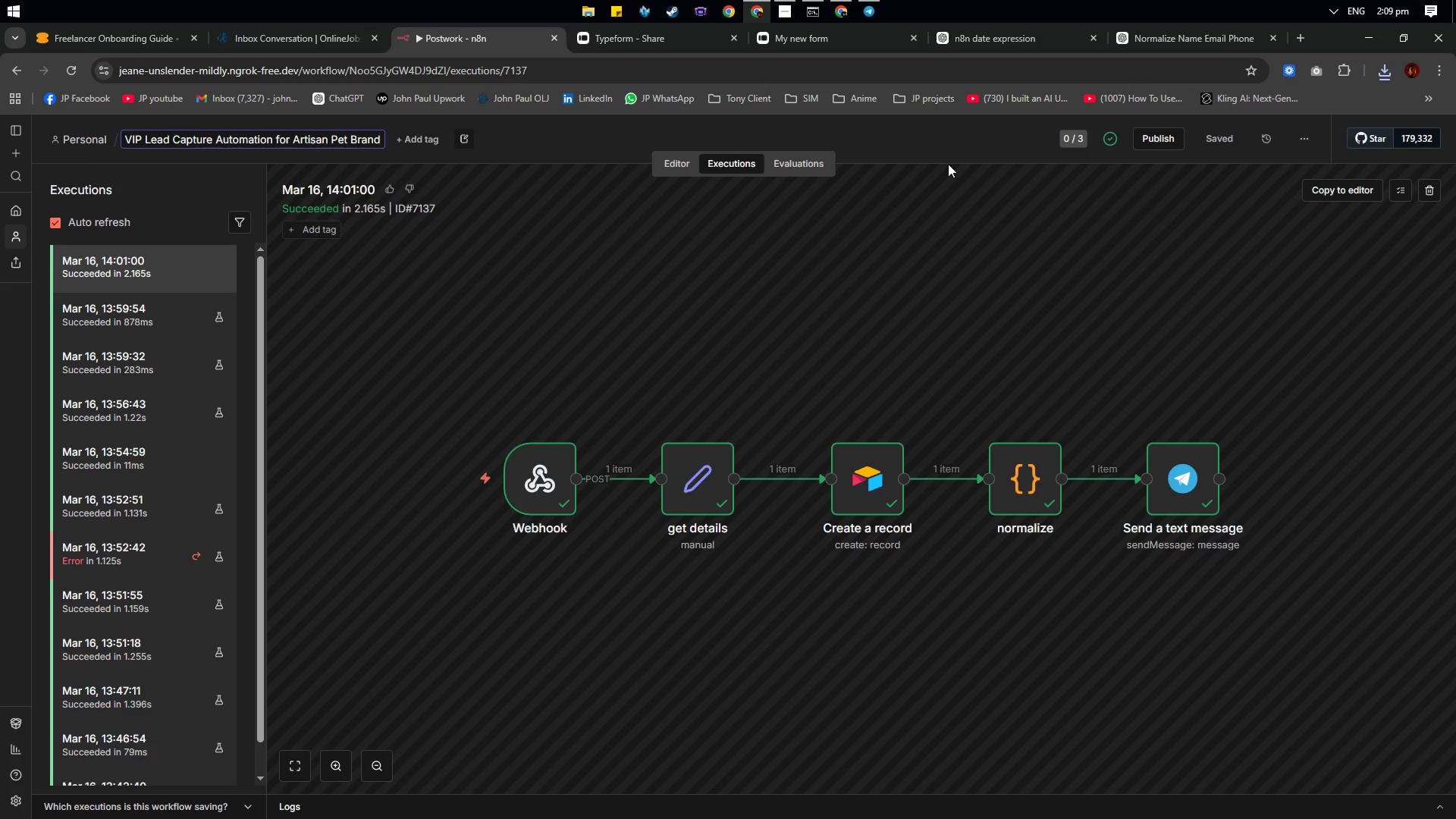 
left_click([993, 142])
 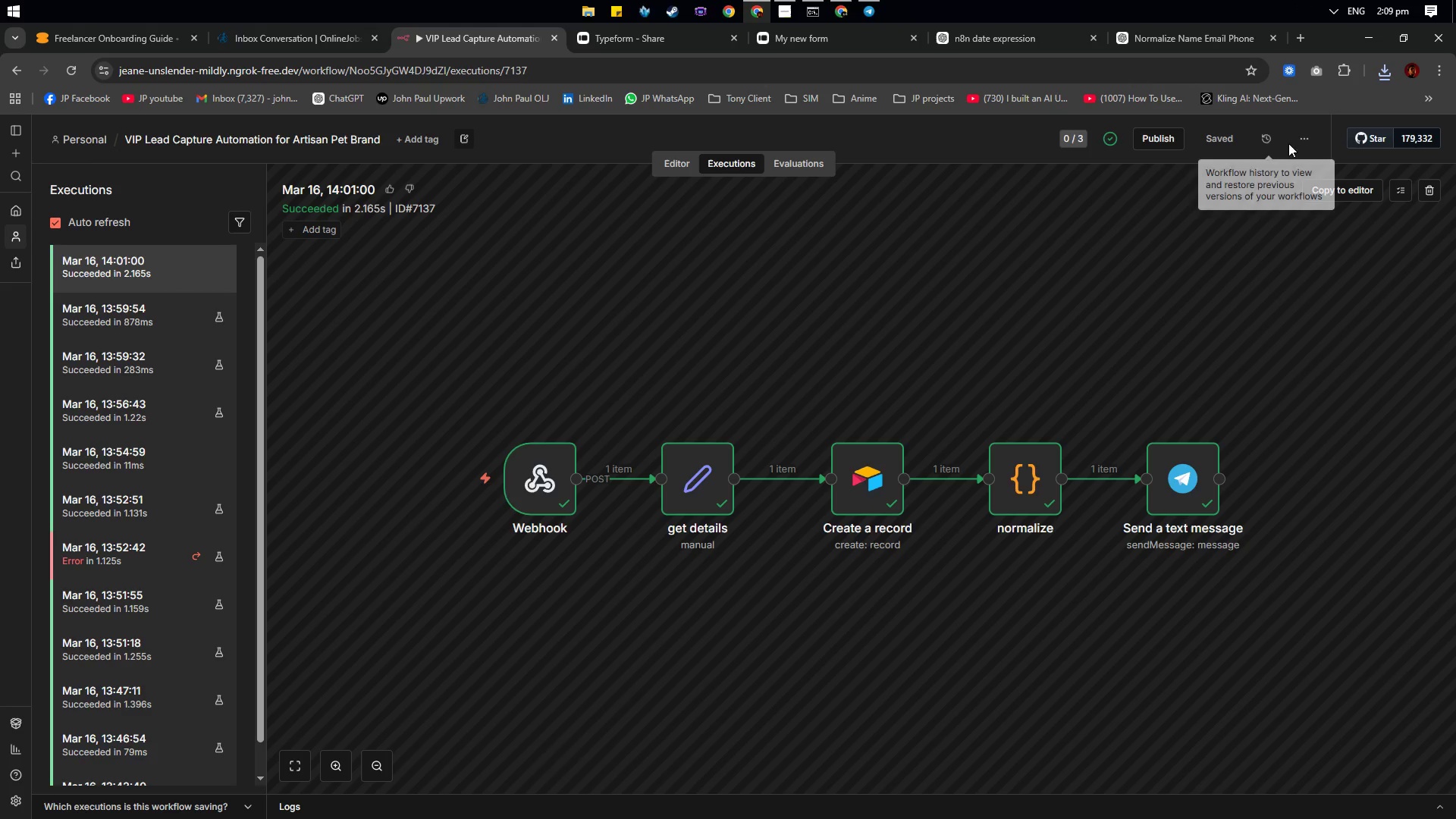 
left_click([1303, 143])
 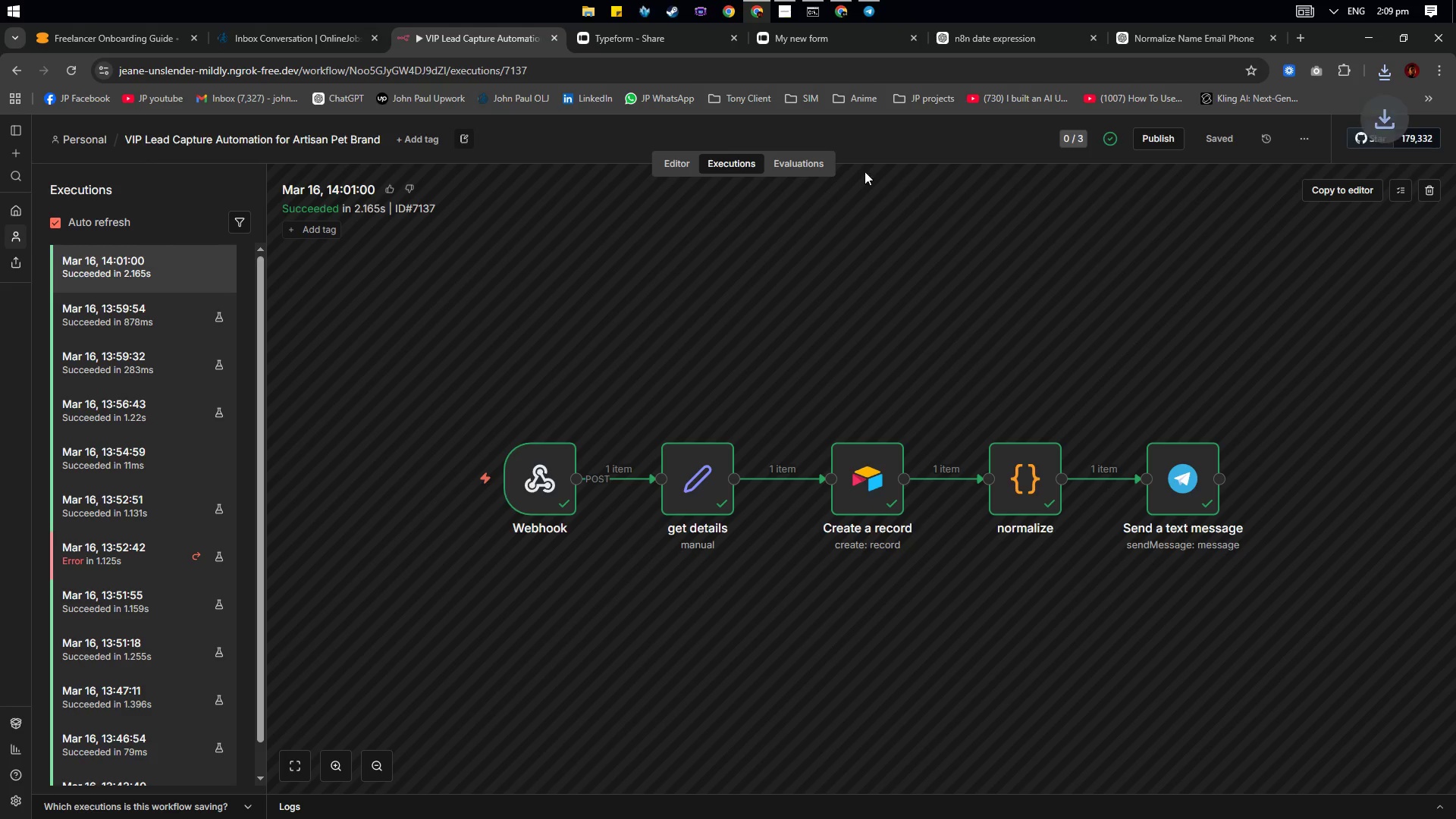 
left_click([809, 138])
 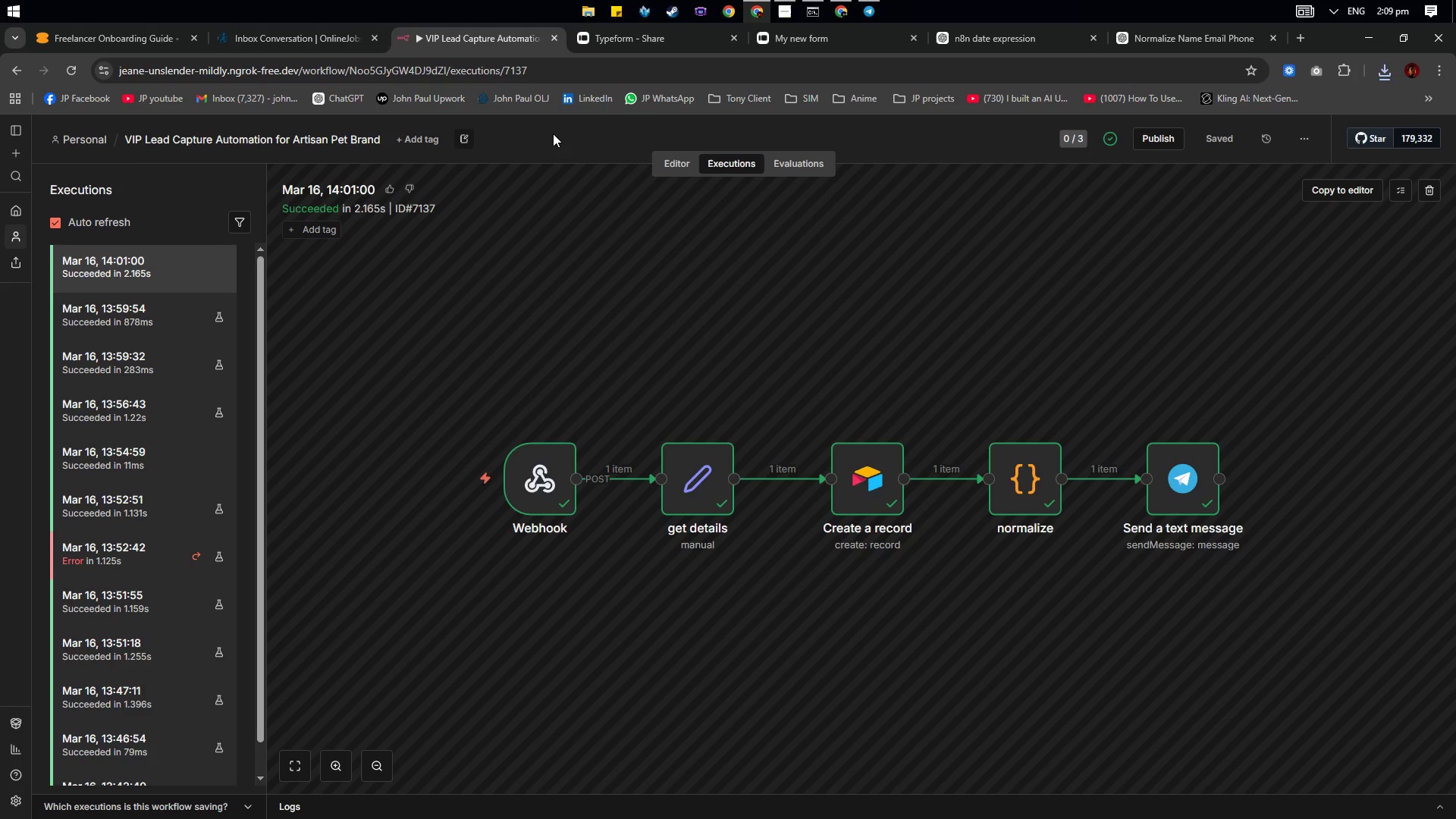 
key(Alt+AltLeft)
 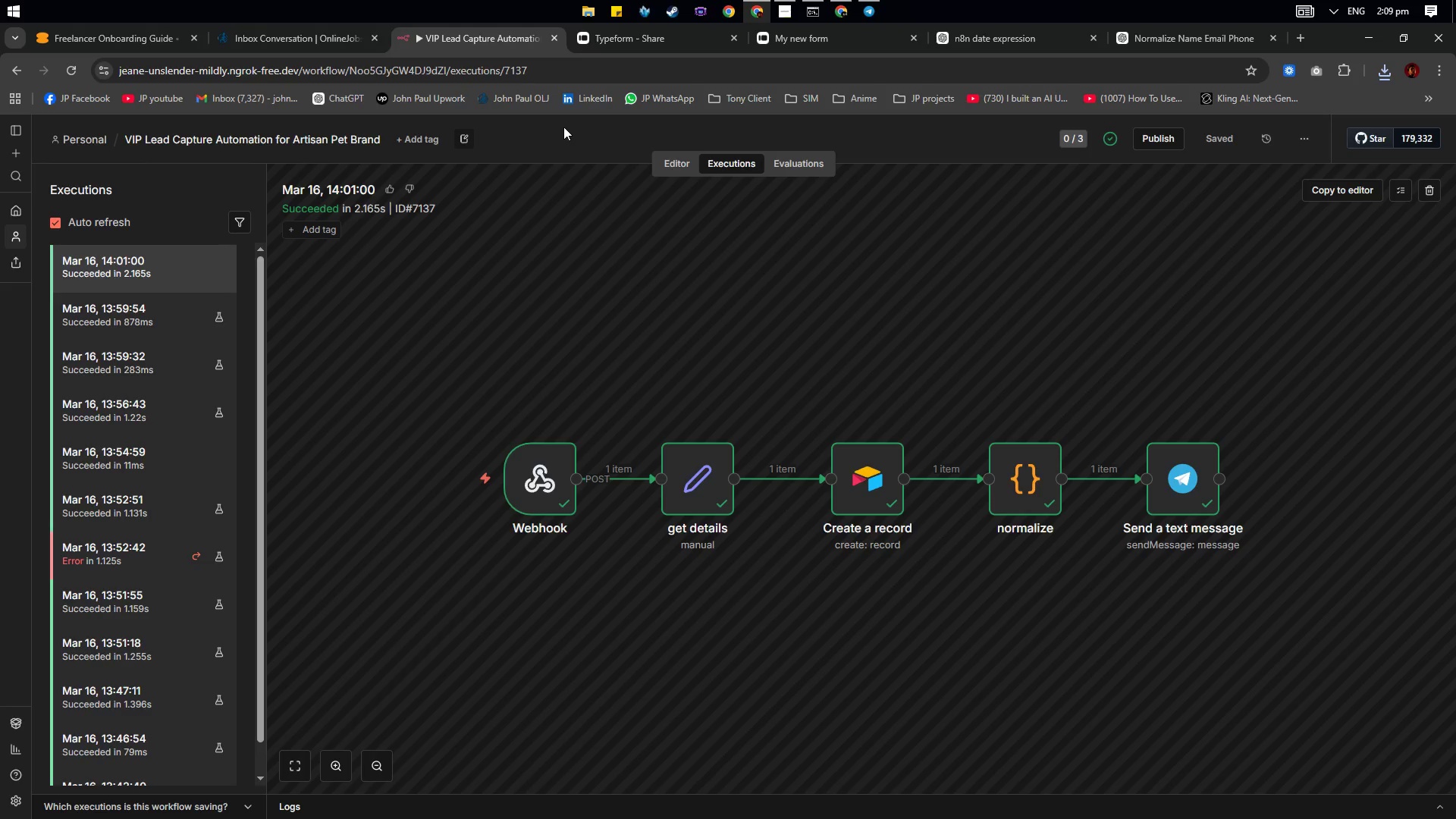 
key(Alt+Tab)
 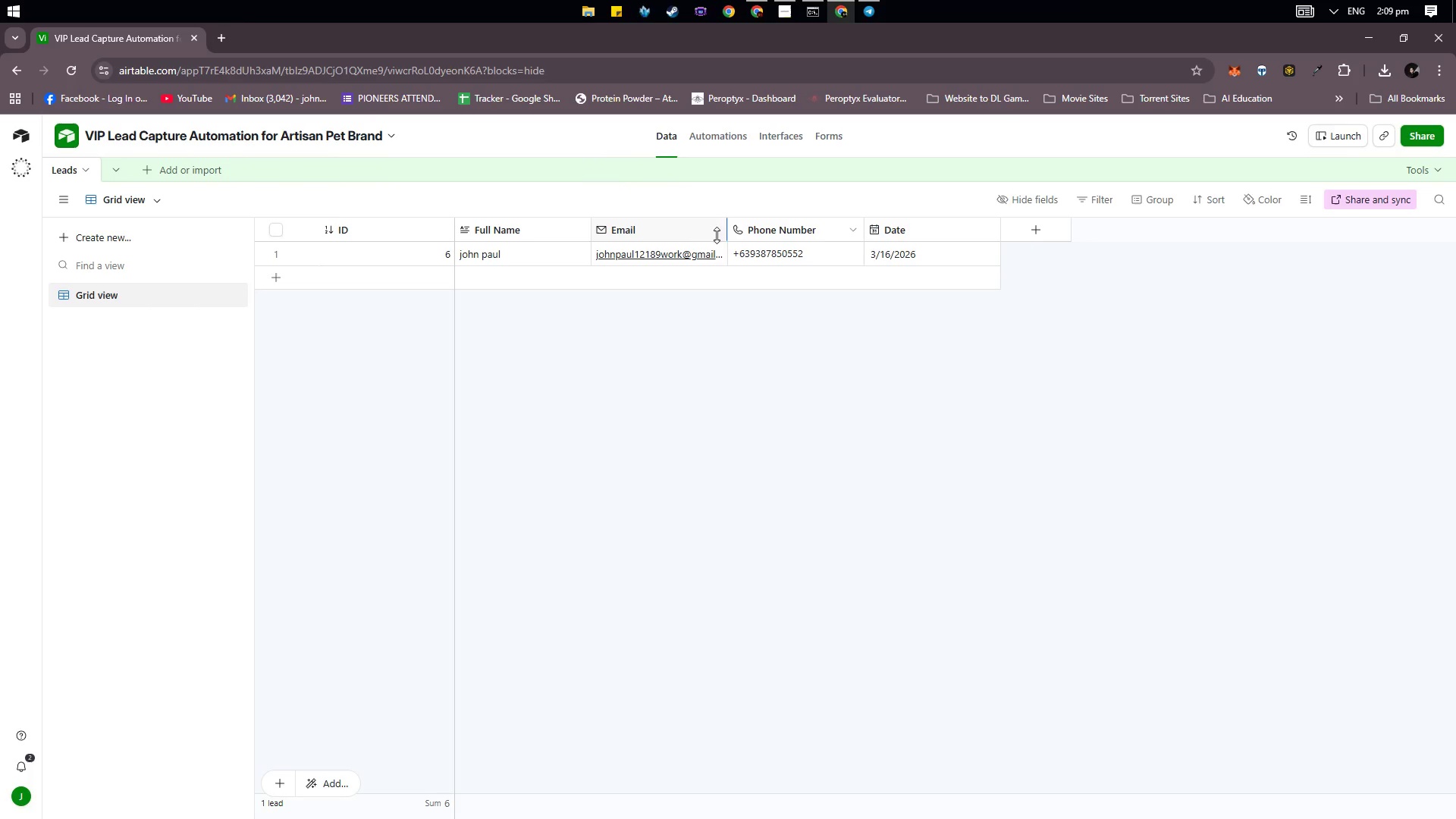 
key(Alt+AltLeft)
 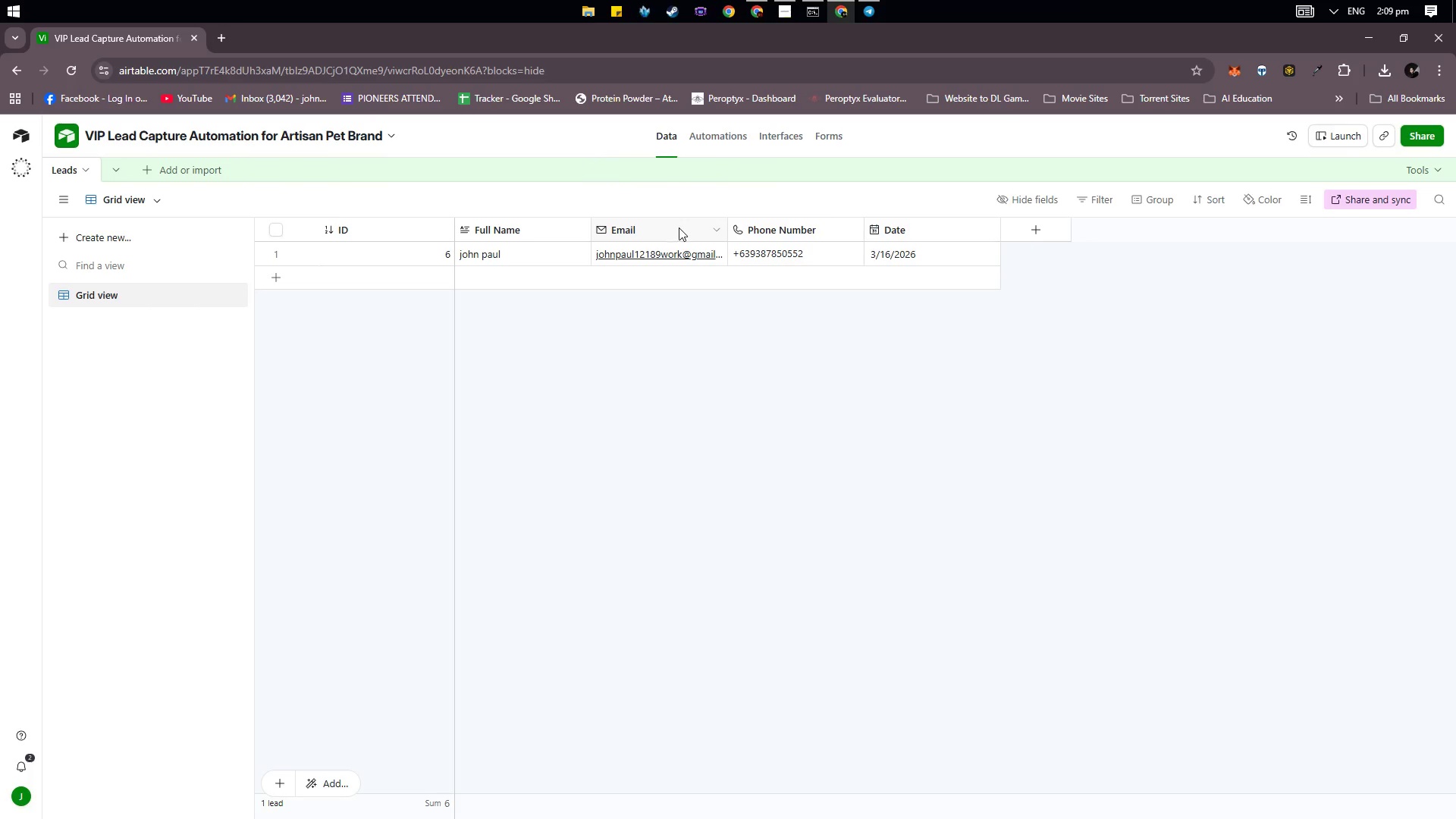 
key(Alt+Tab)
 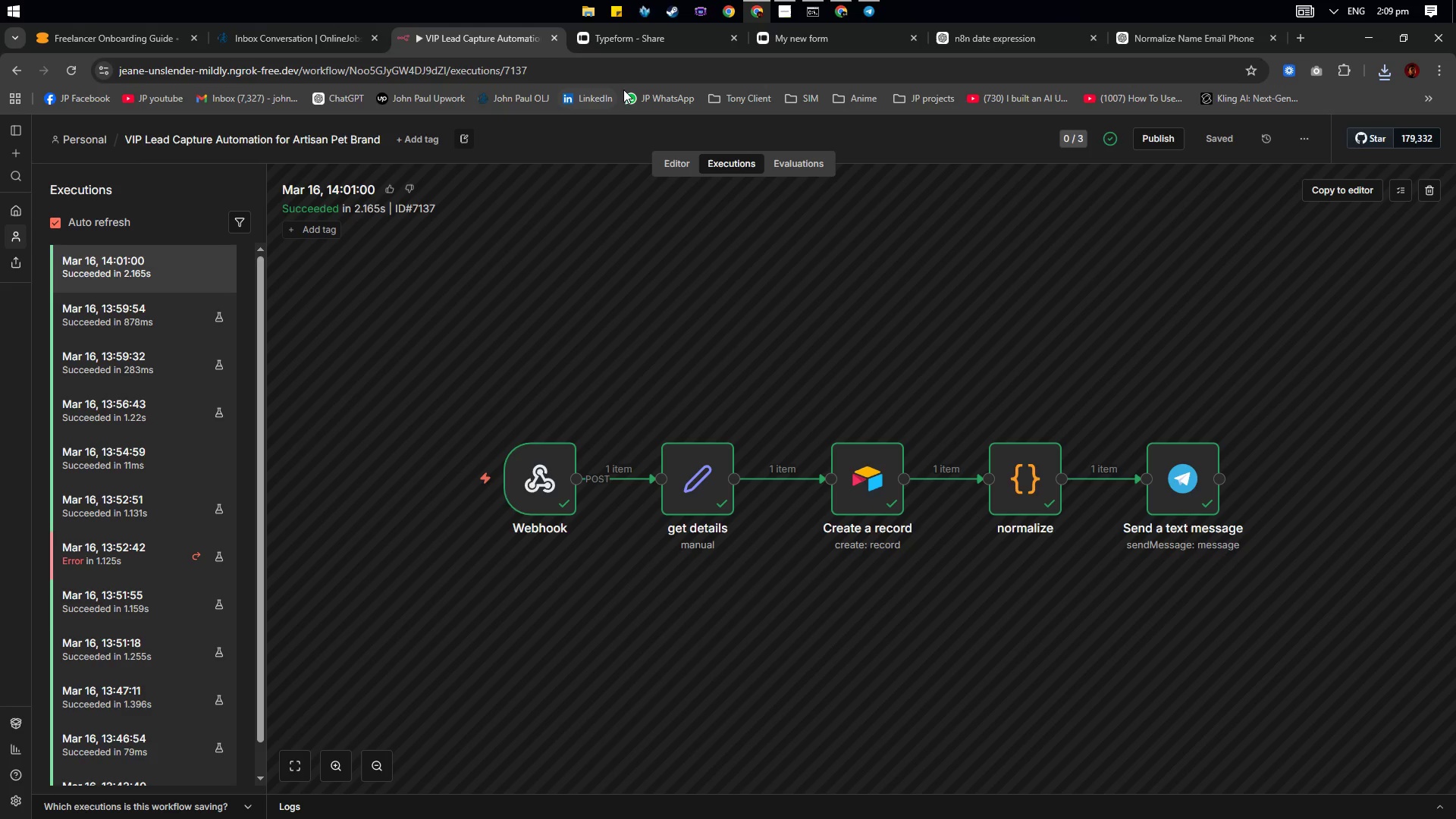 
key(Alt+Tab)
 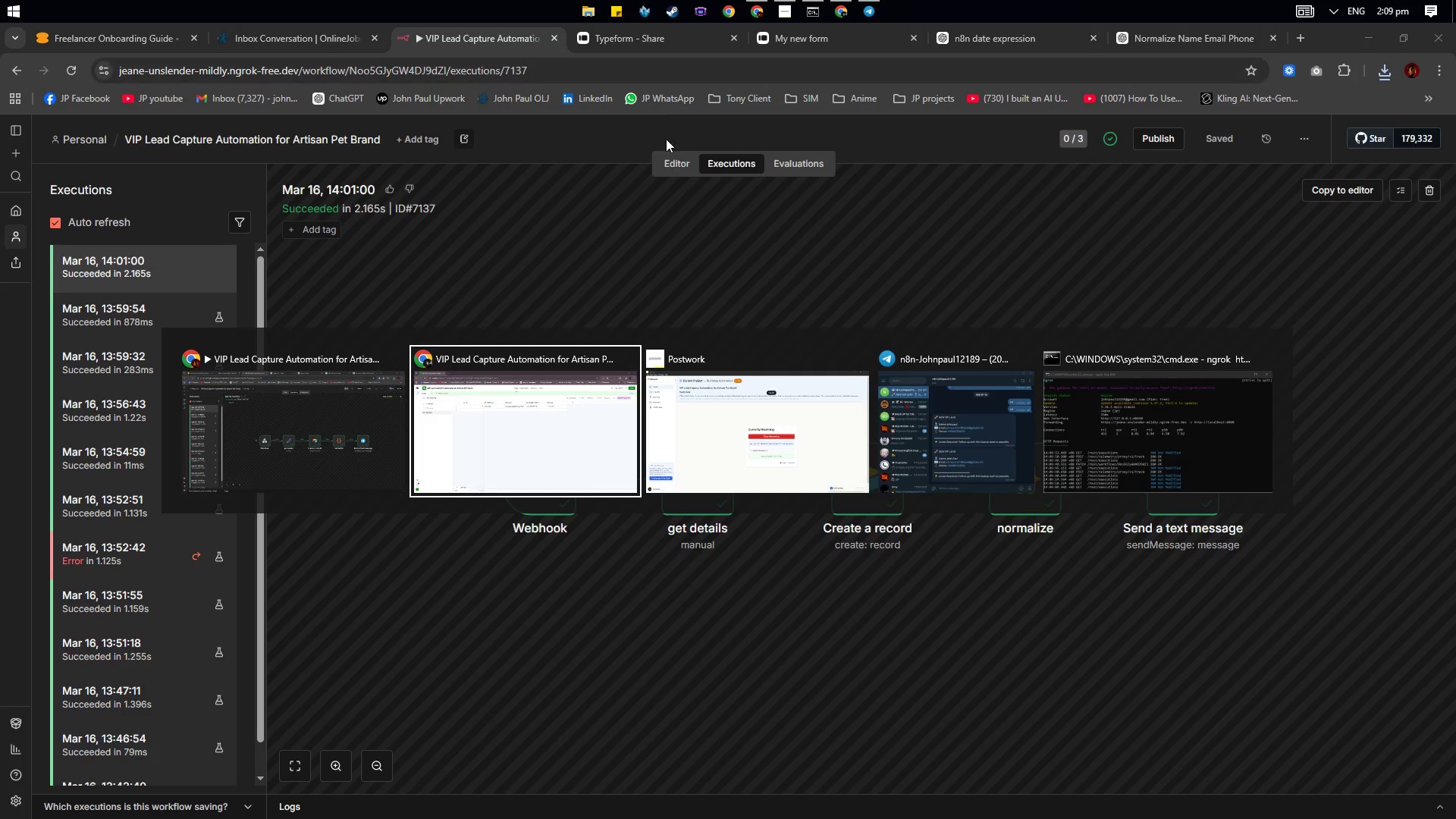 
key(Alt+Tab)